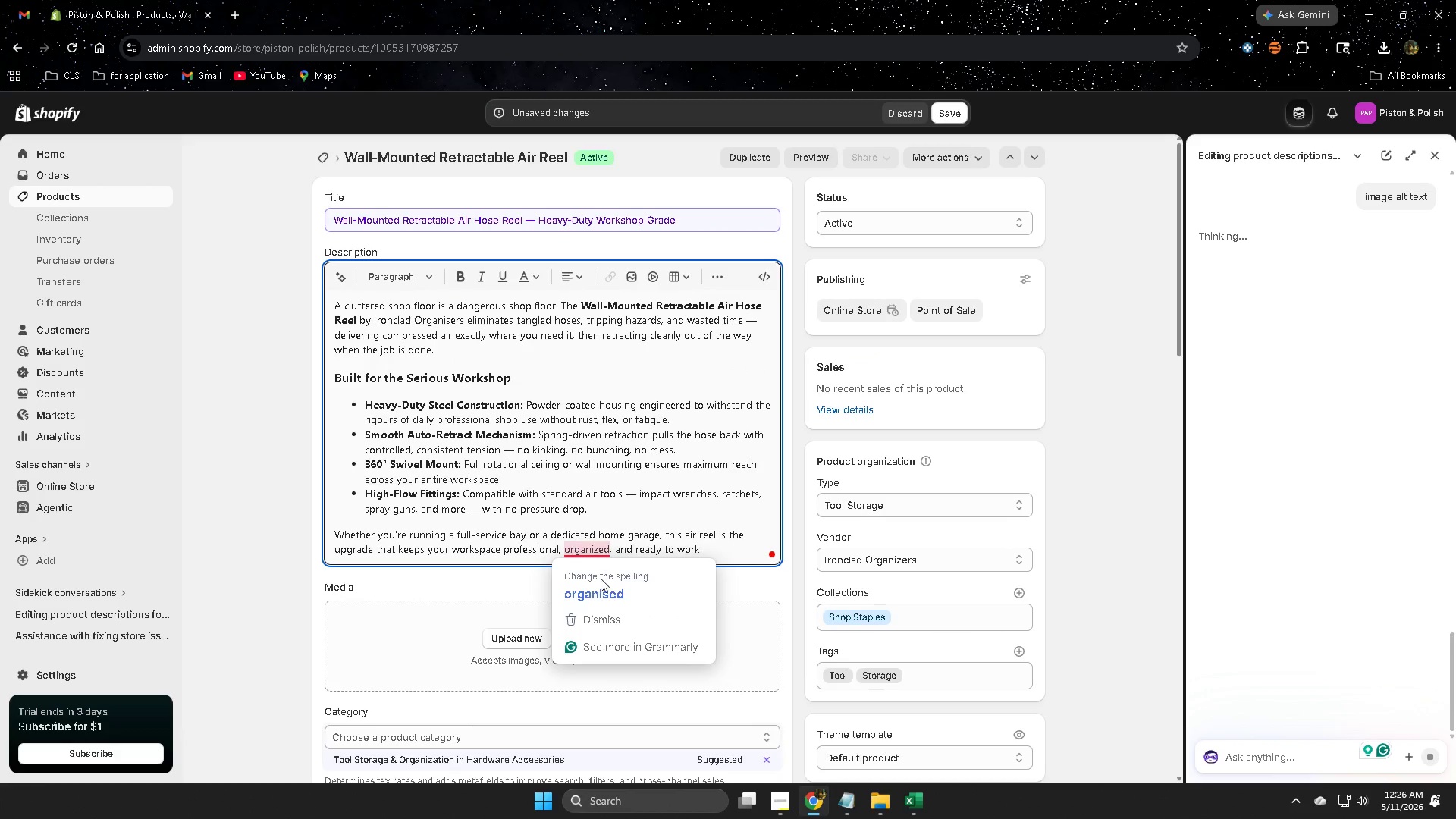 
left_click([624, 592])
 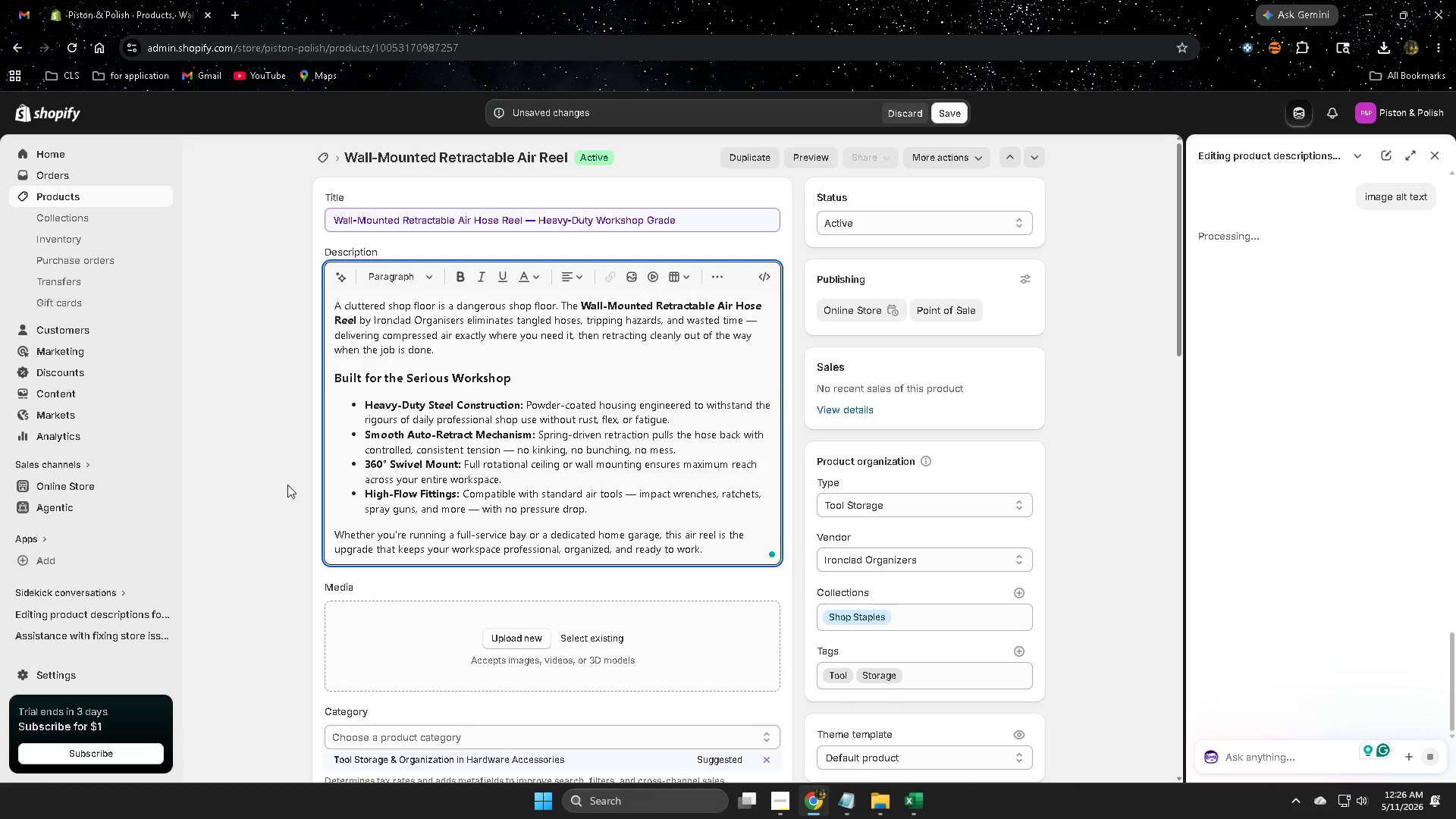 
scroll: coordinate [202, 467], scroll_direction: down, amount: 17.0
 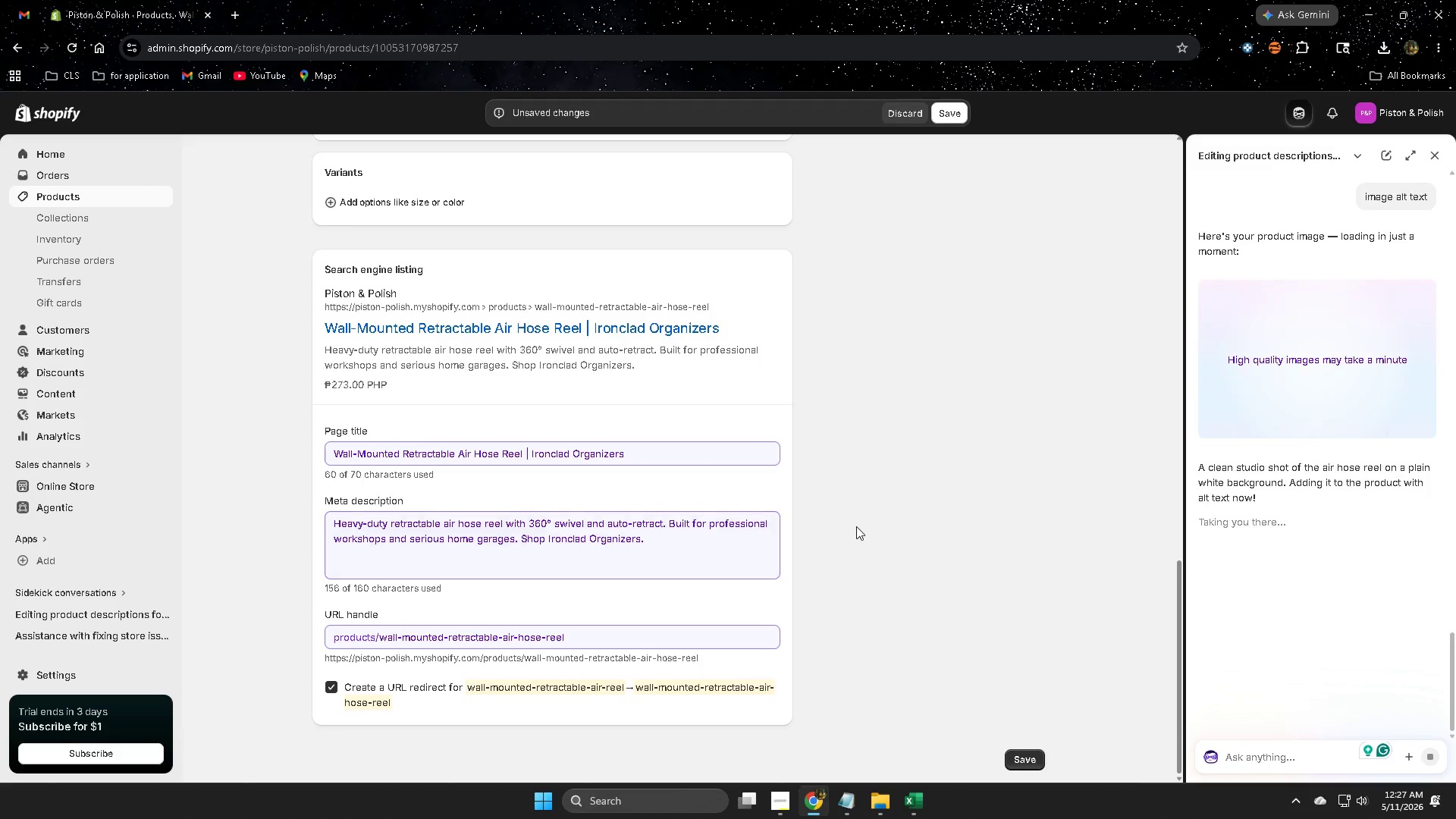 
left_click([850, 518])
 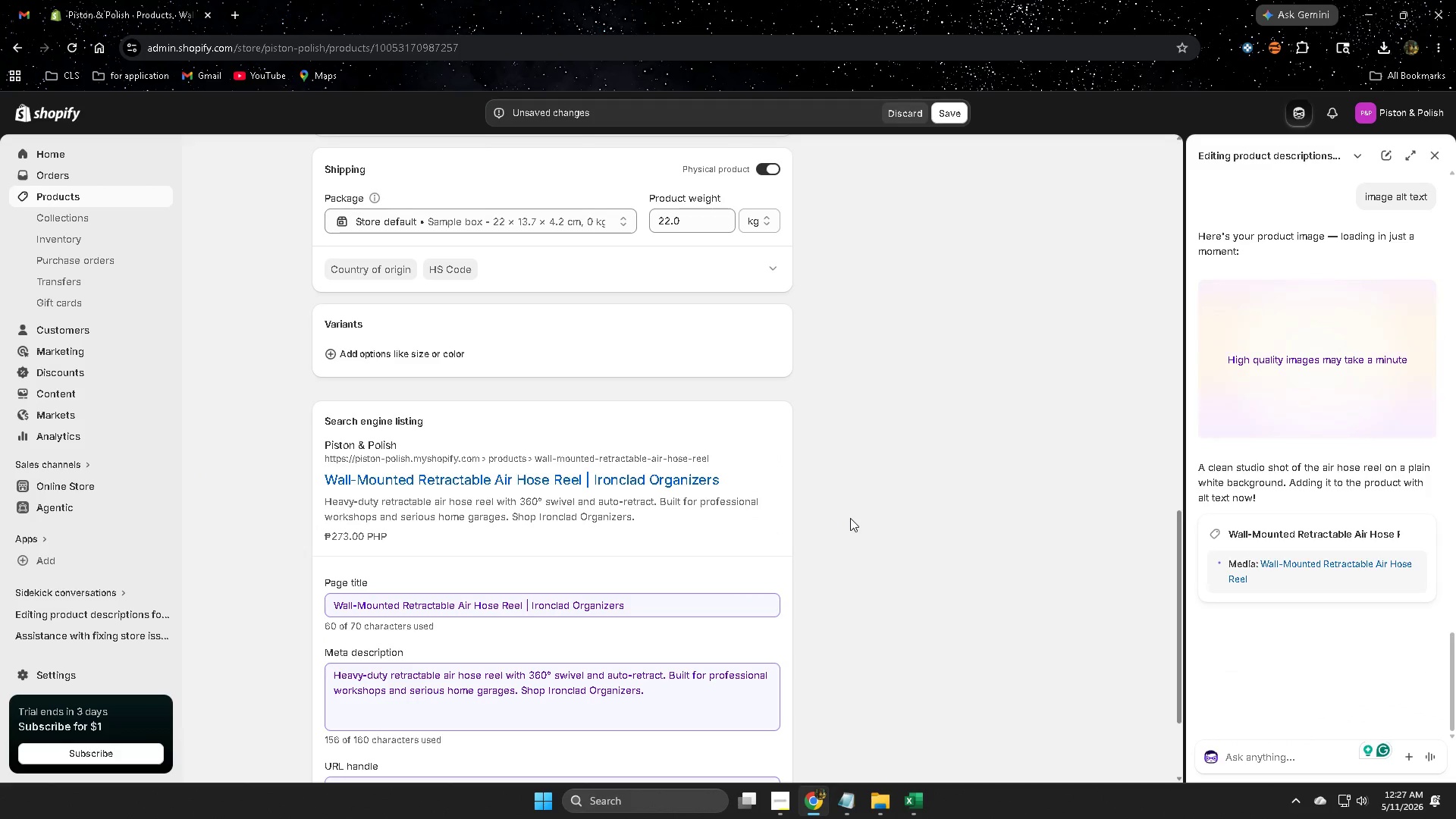 
scroll: coordinate [780, 488], scroll_direction: up, amount: 8.0
 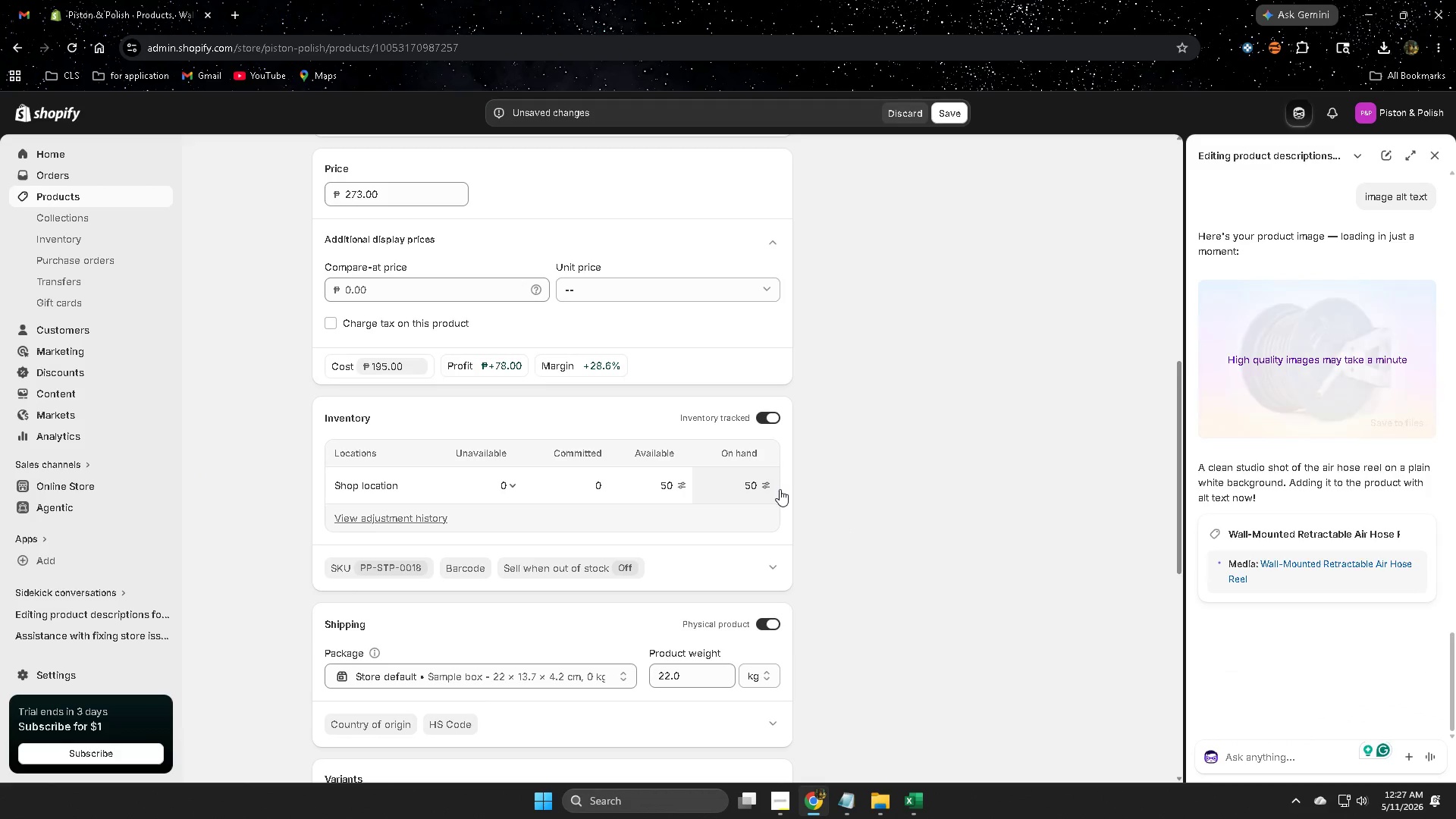 
scroll: coordinate [673, 498], scroll_direction: down, amount: 2.0
 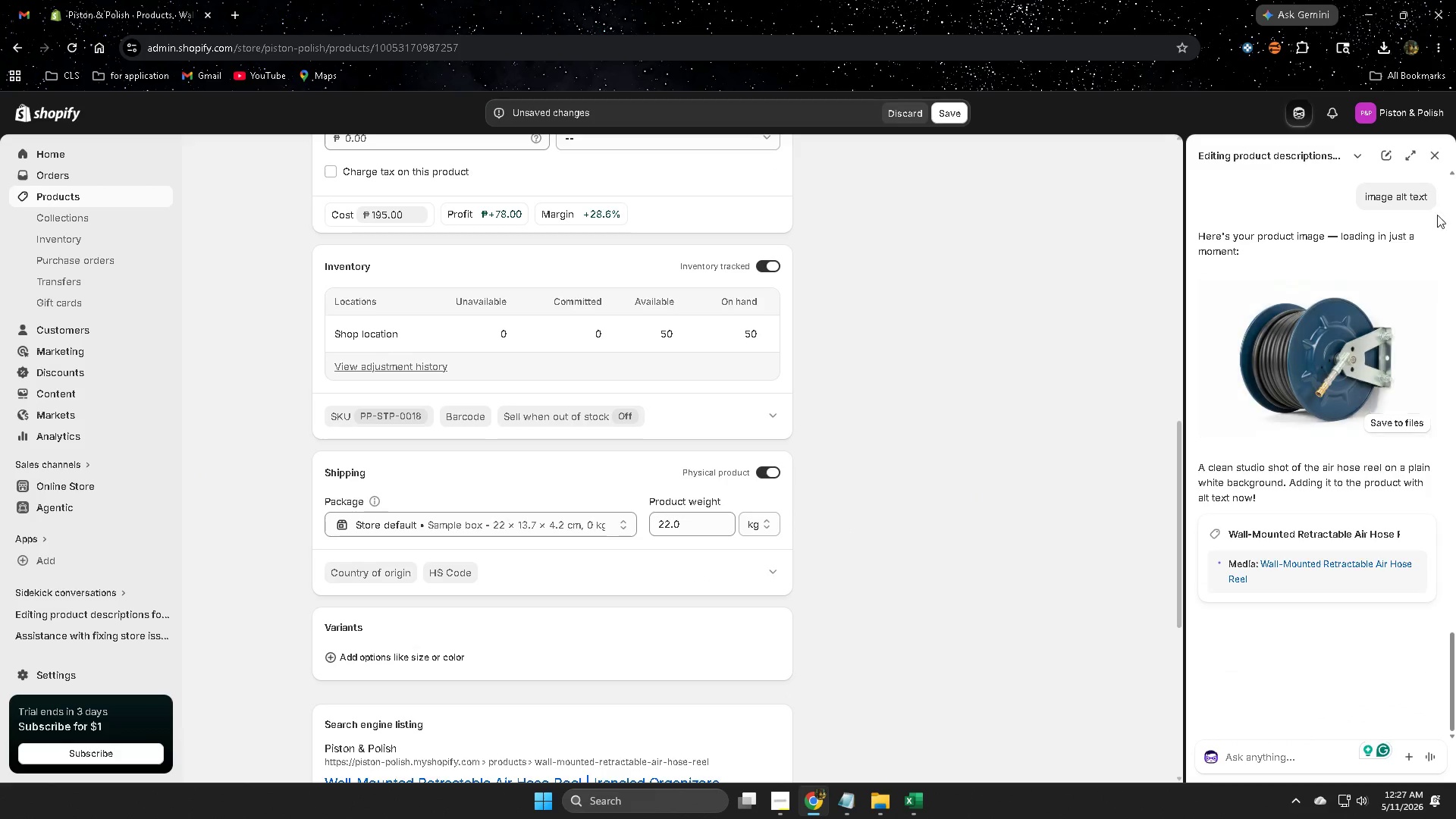 
scroll: coordinate [855, 557], scroll_direction: up, amount: 11.0
 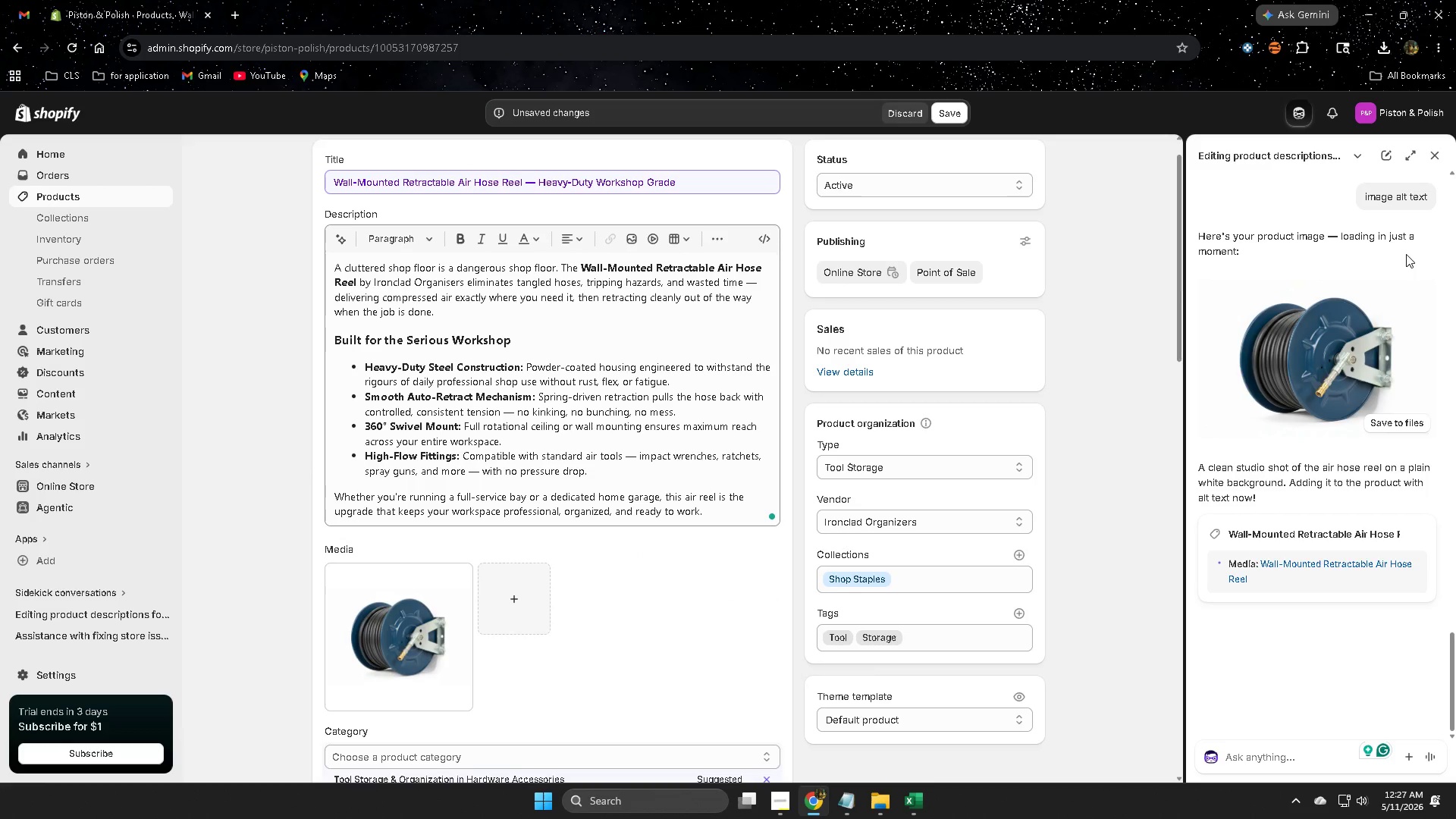 
left_click([1437, 155])
 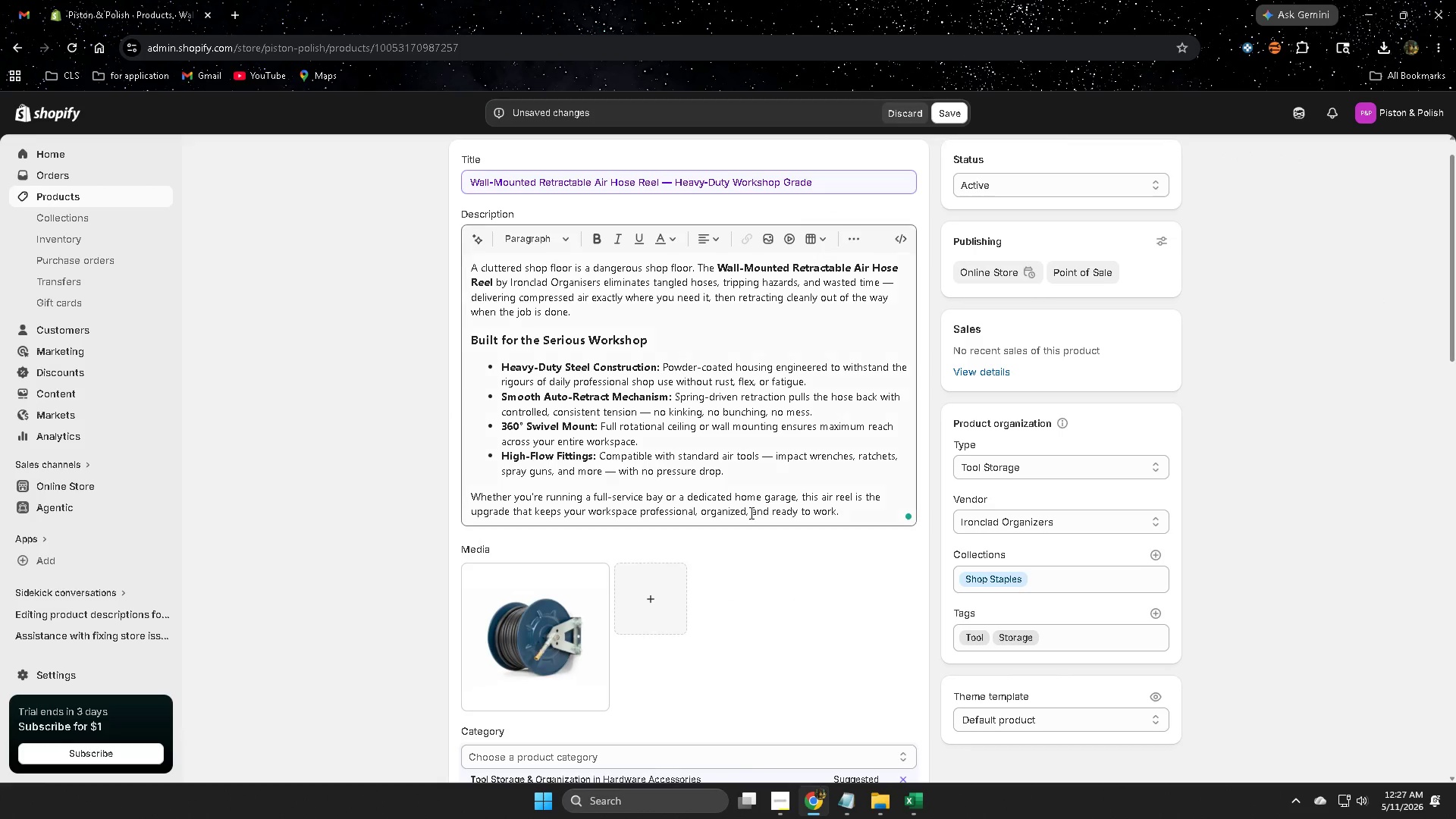 
scroll: coordinate [1115, 563], scroll_direction: down, amount: 2.0
 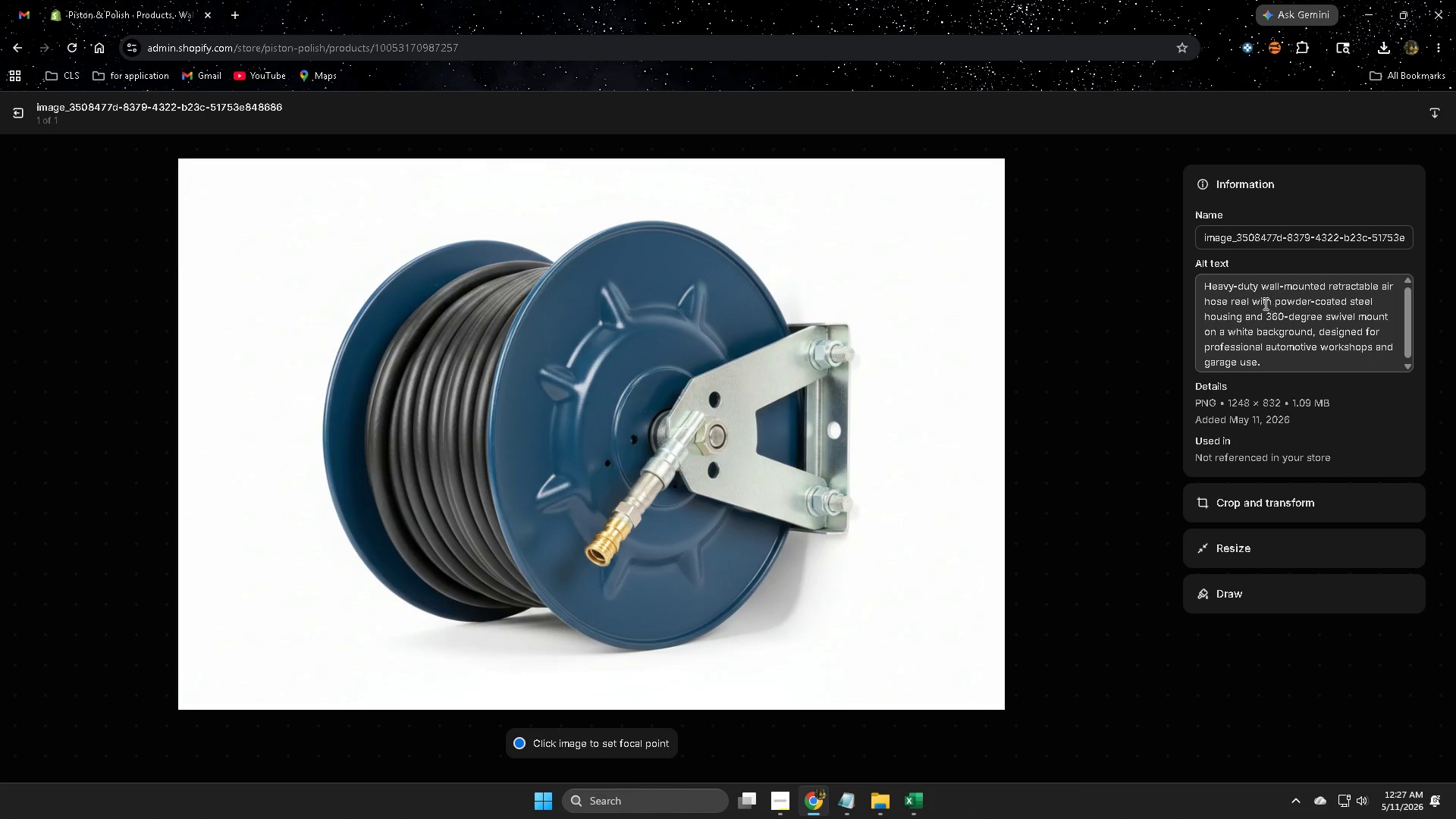 
left_click([19, 117])
 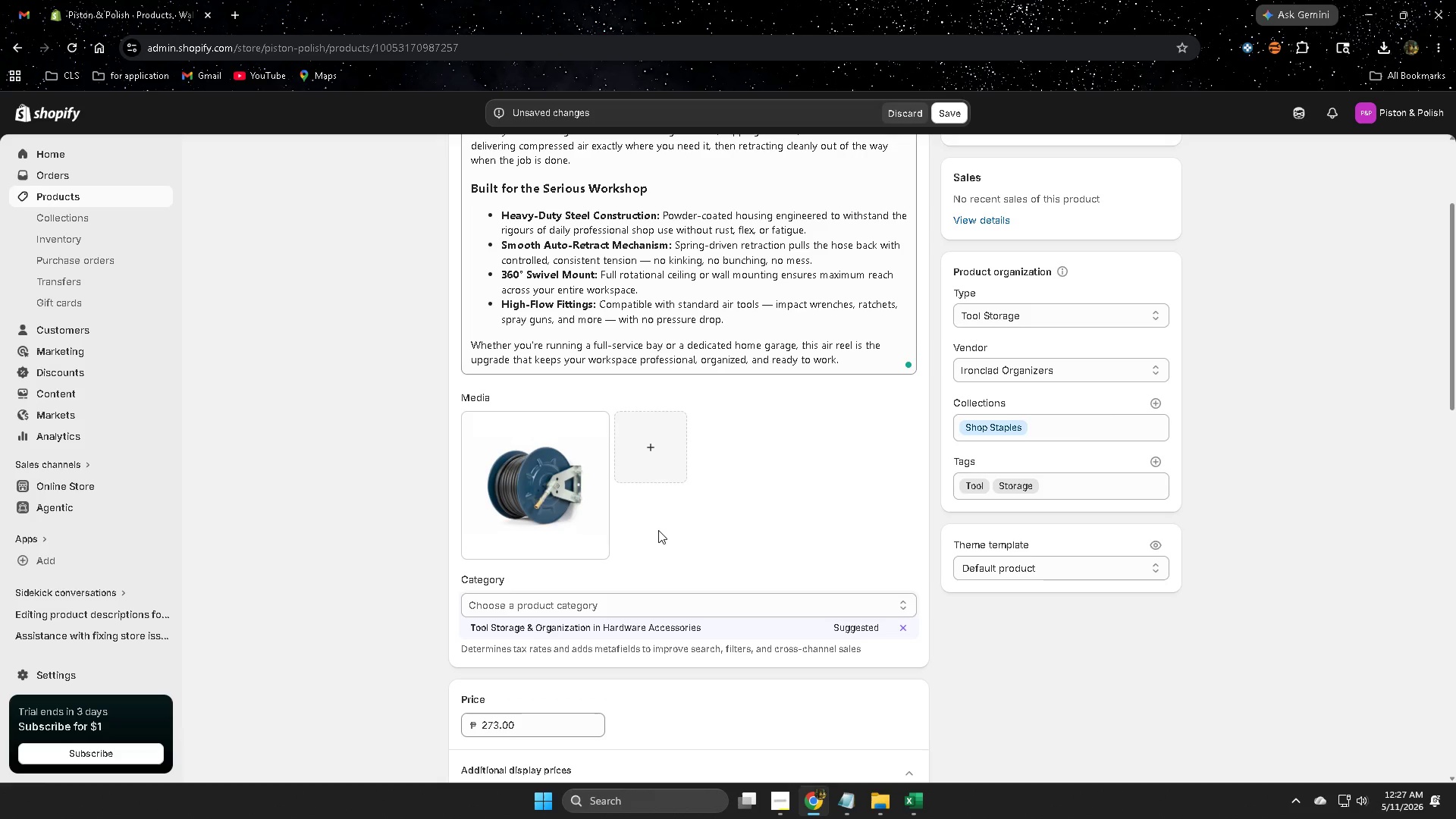 
scroll: coordinate [508, 505], scroll_direction: down, amount: 3.0
 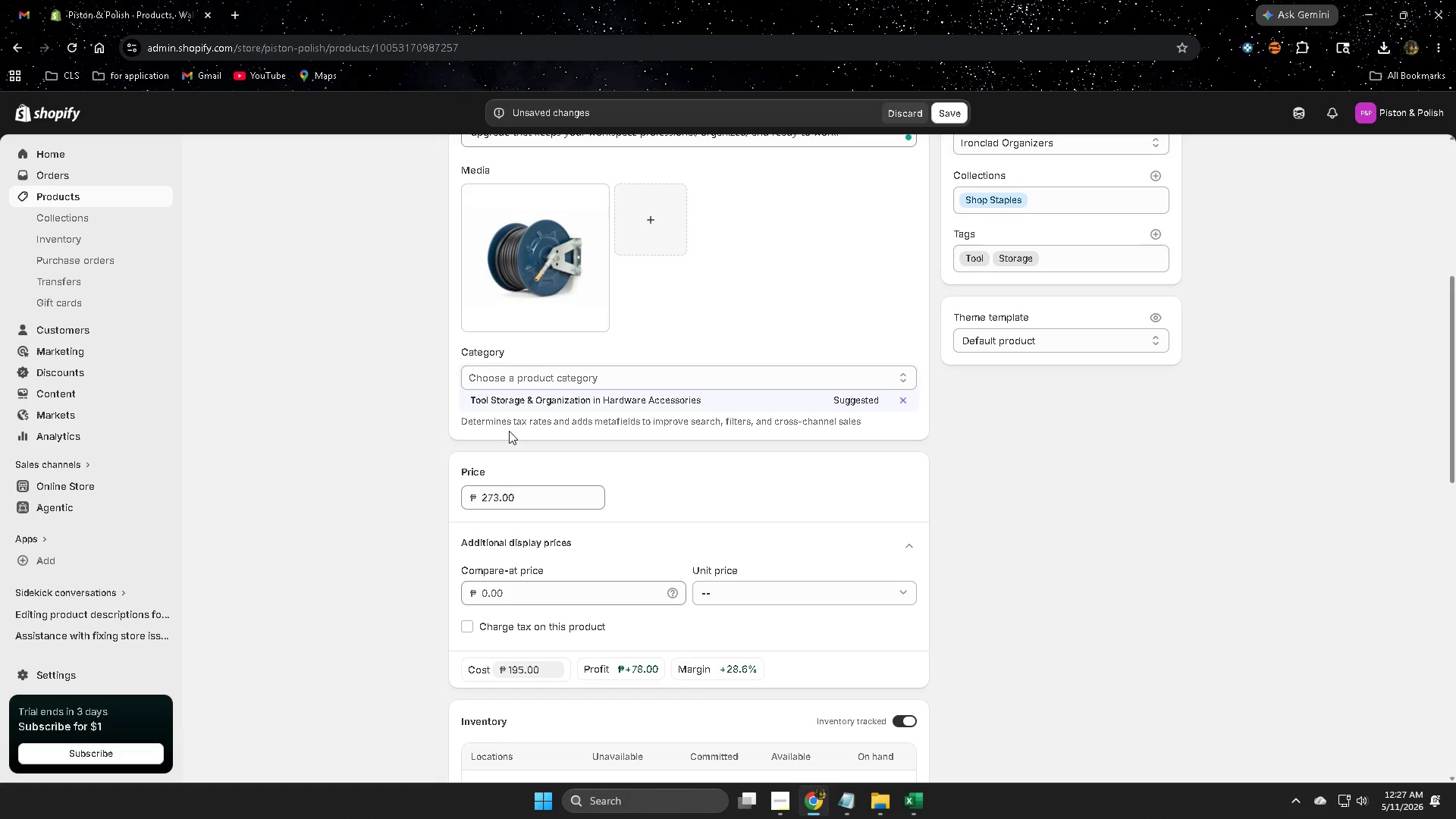 
left_click([504, 399])
 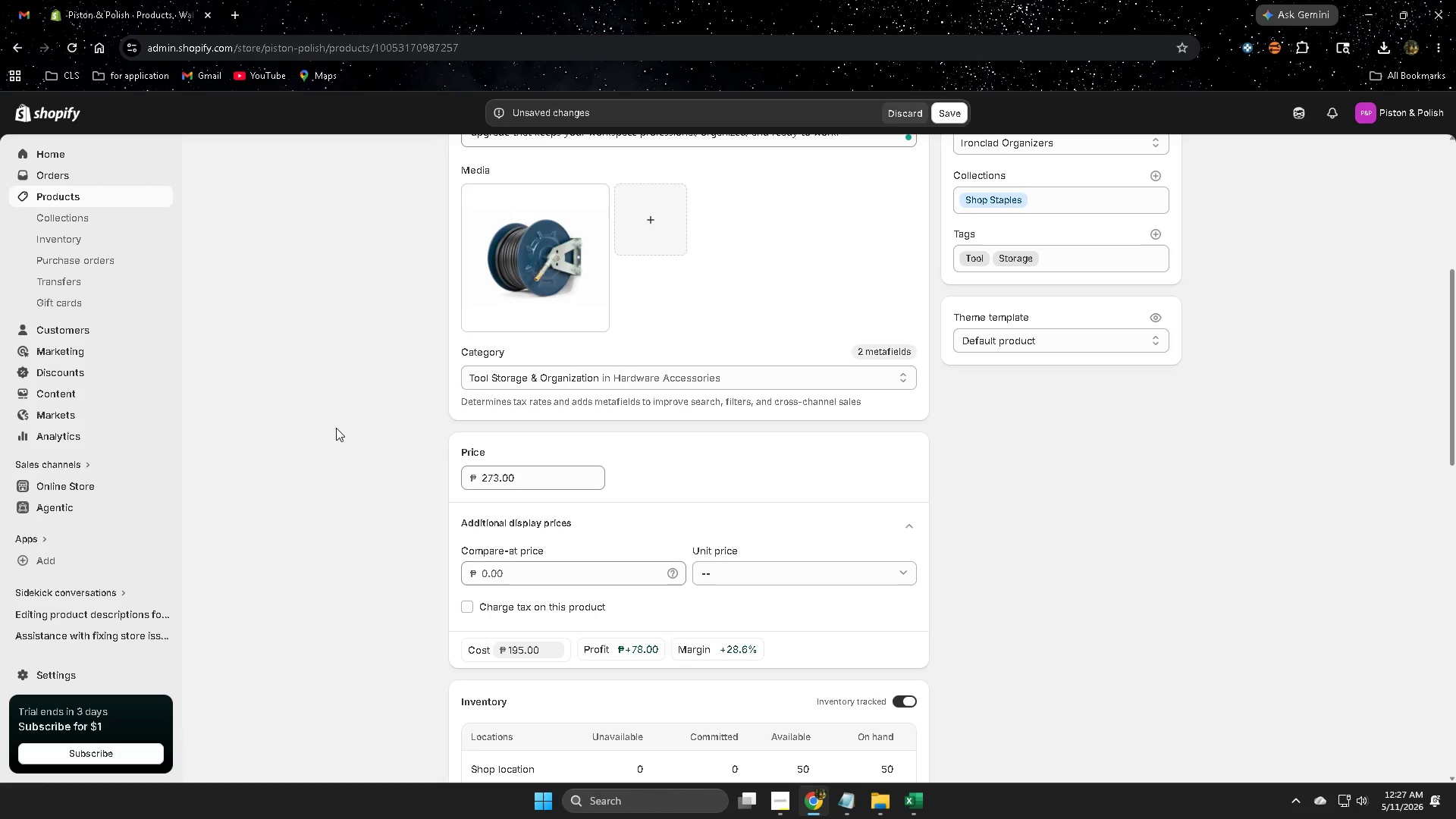 
scroll: coordinate [338, 428], scroll_direction: down, amount: 10.0
 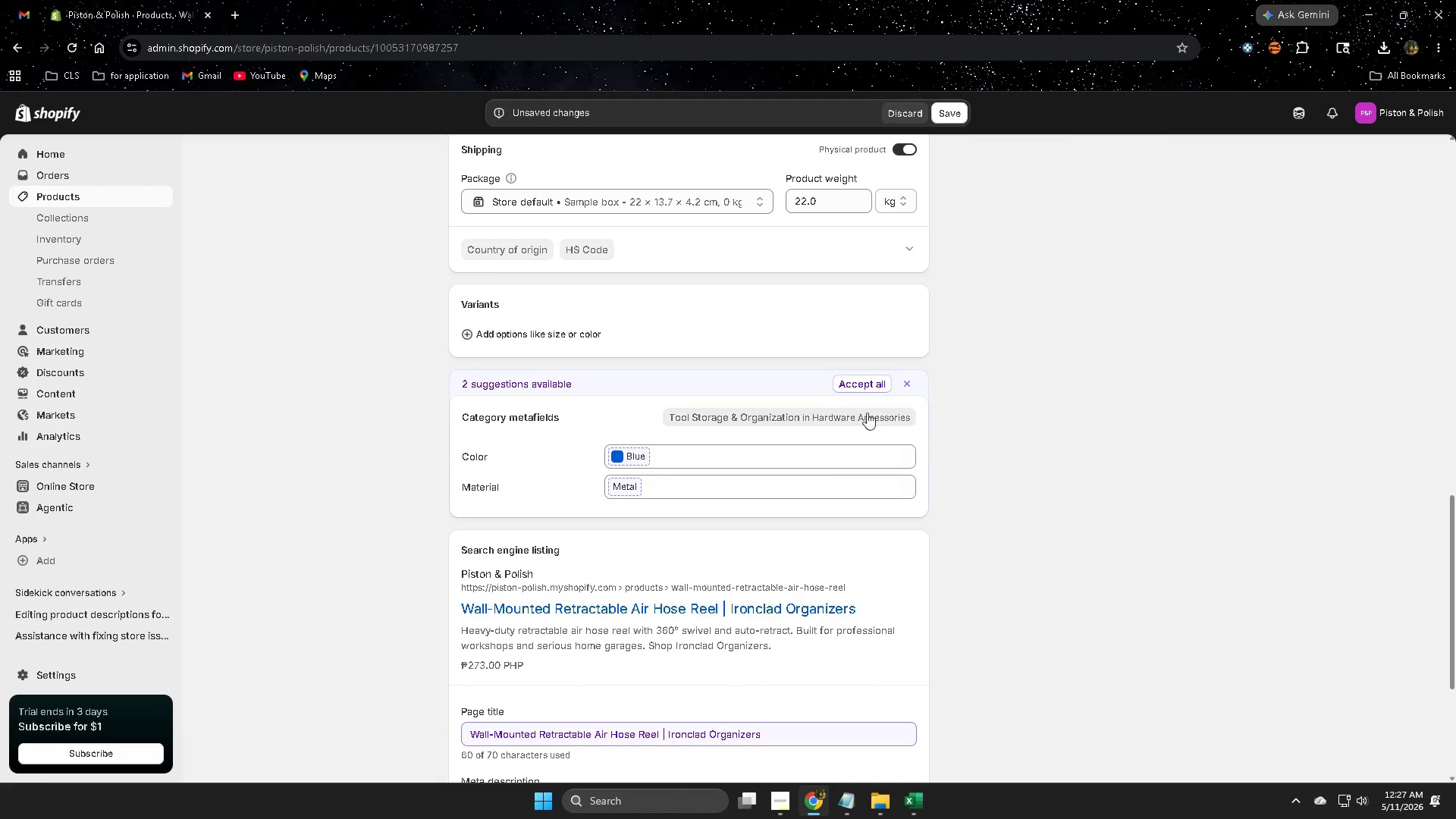 
left_click([844, 383])
 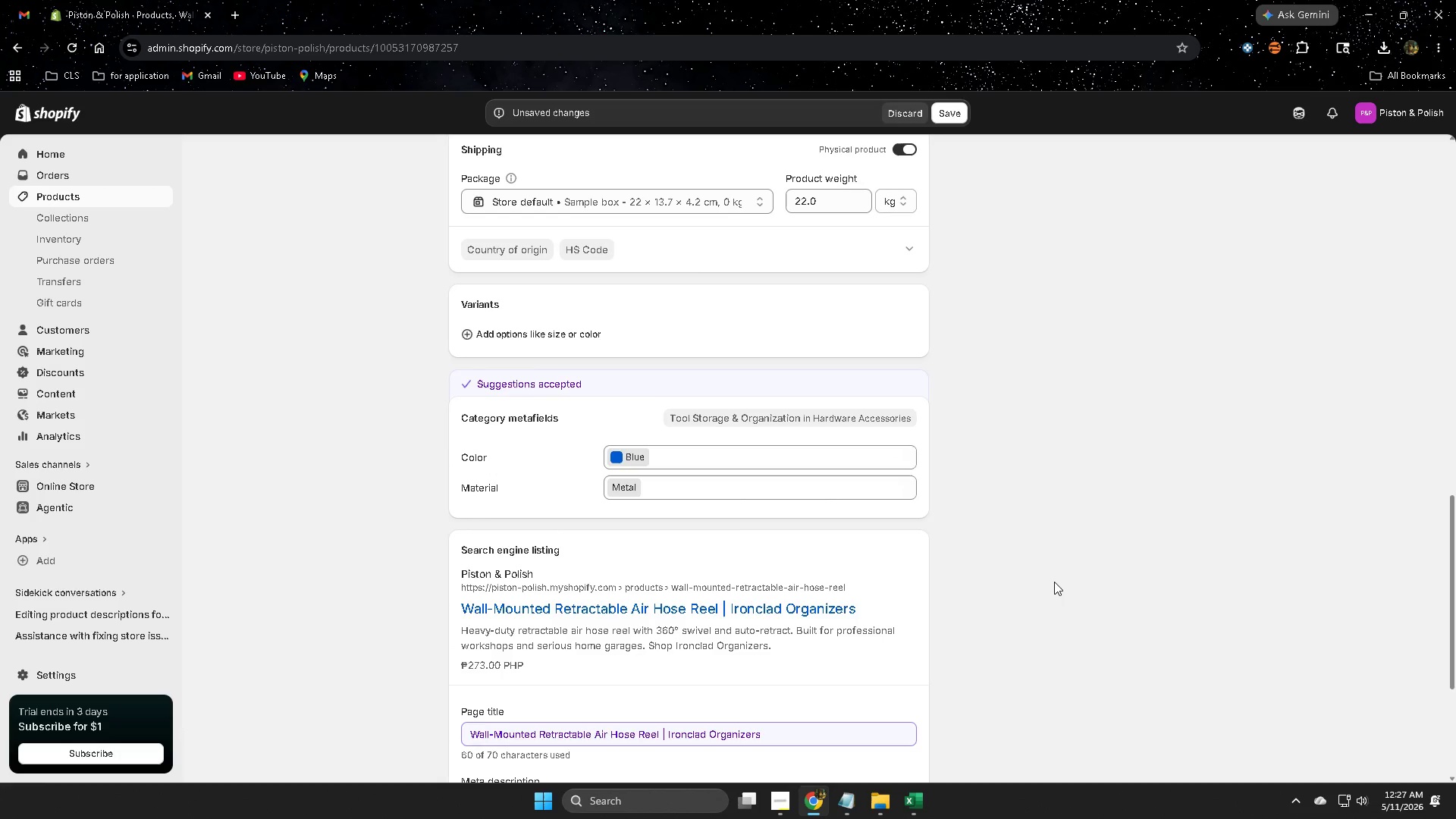 
scroll: coordinate [1051, 582], scroll_direction: down, amount: 3.0
 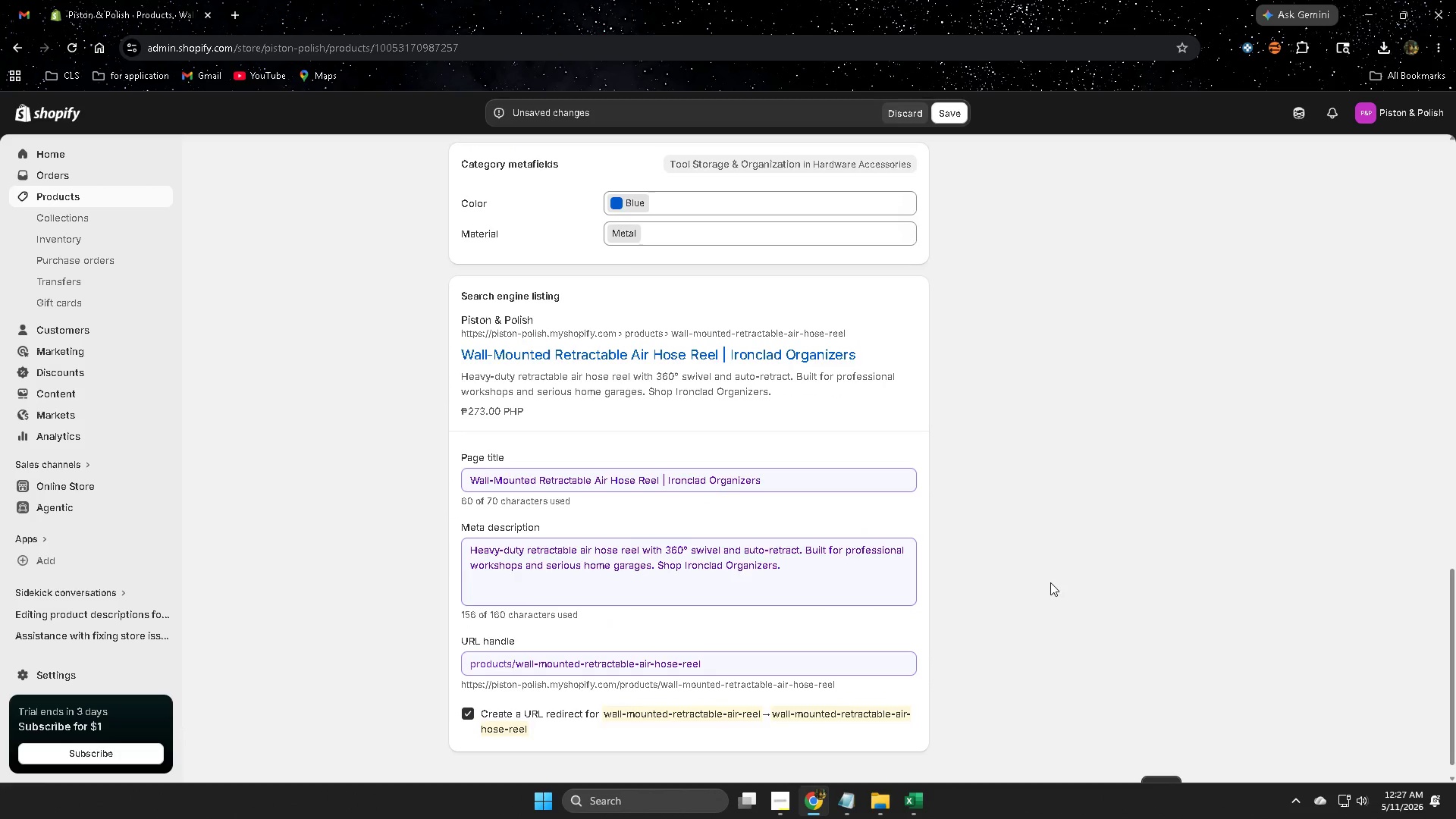 
scroll: coordinate [739, 492], scroll_direction: up, amount: 18.0
 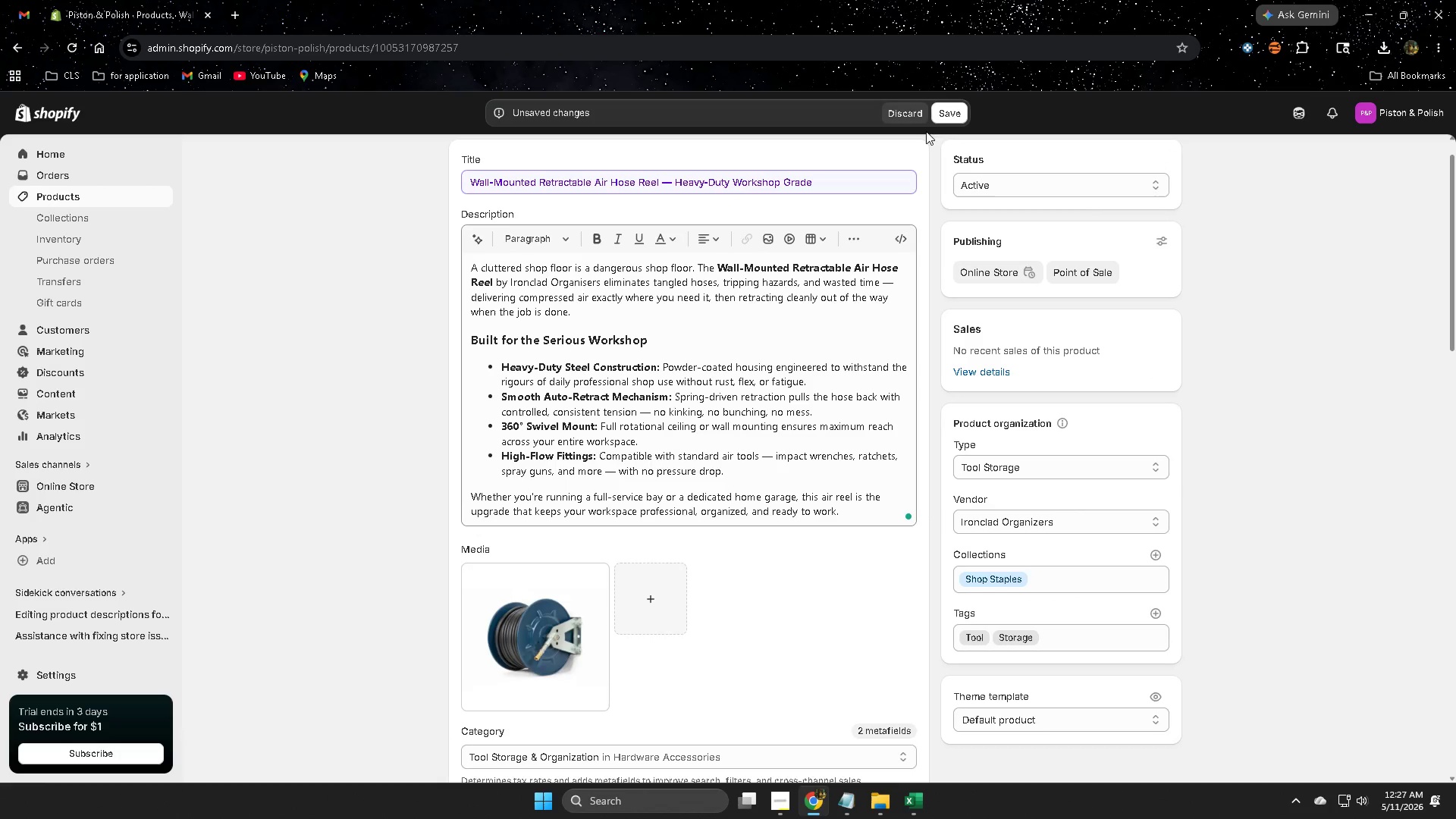 
left_click([943, 111])
 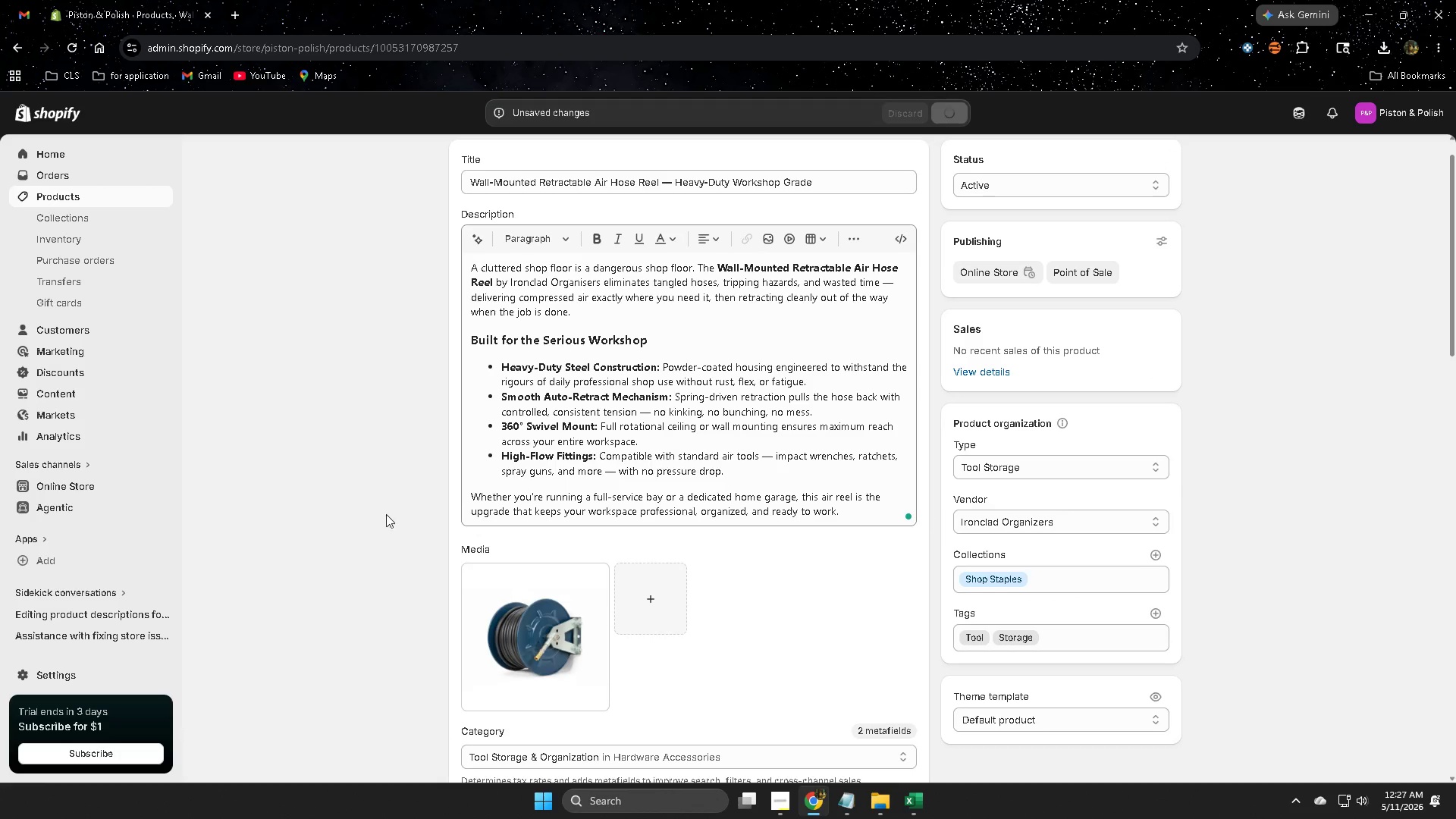 
wait(7.11)
 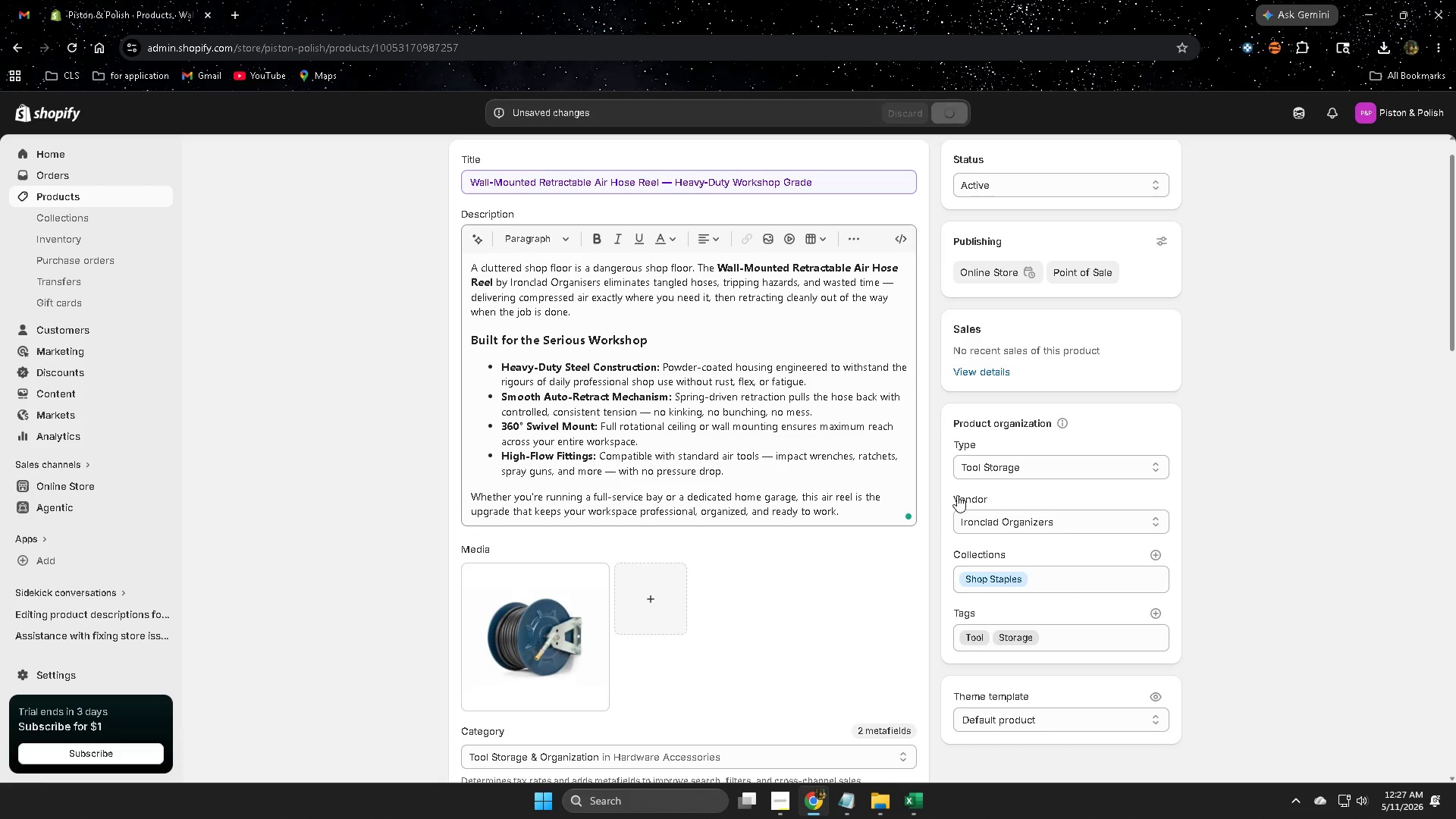 
left_click([80, 196])
 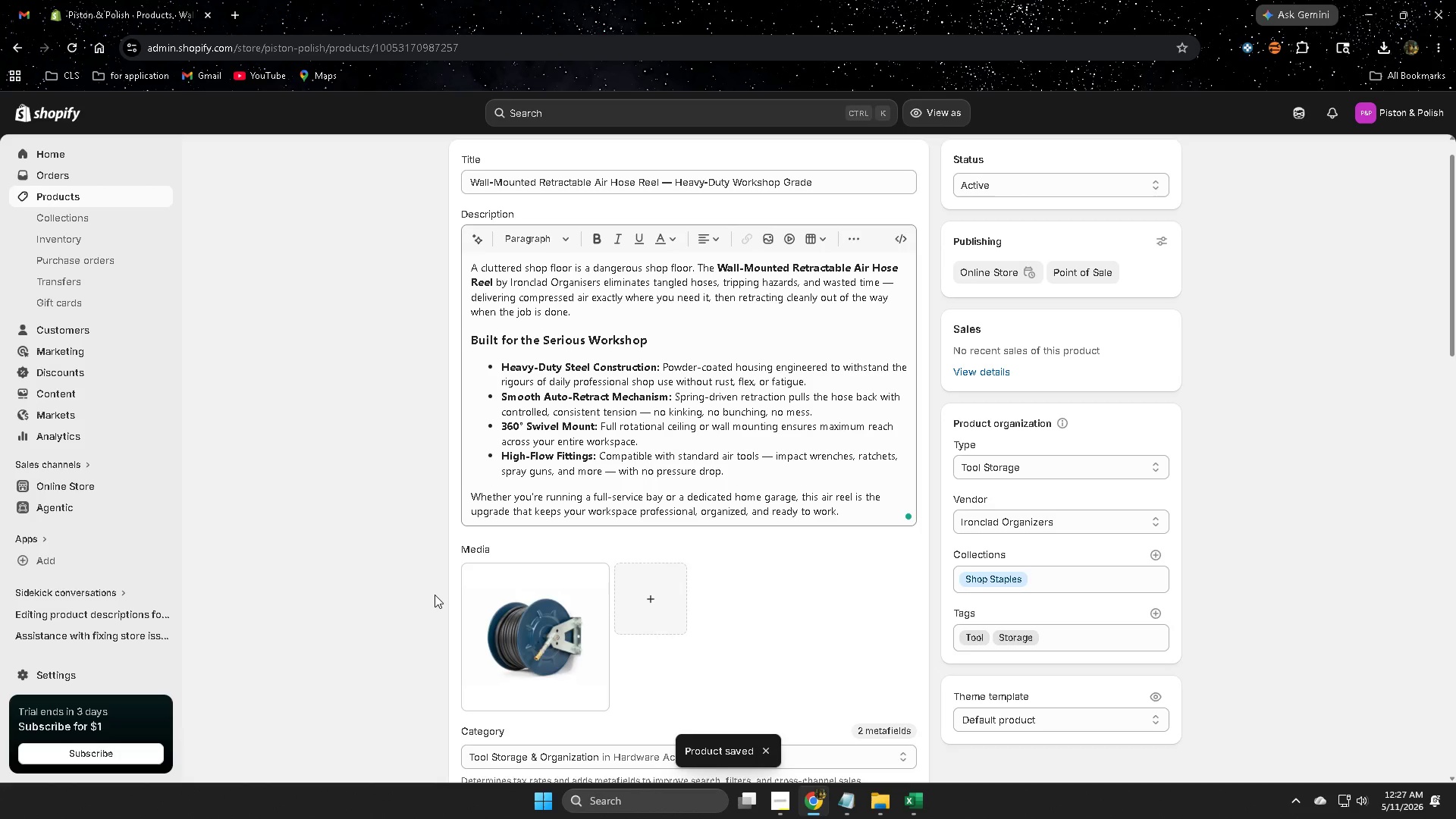 
scroll: coordinate [435, 595], scroll_direction: down, amount: 1.0
 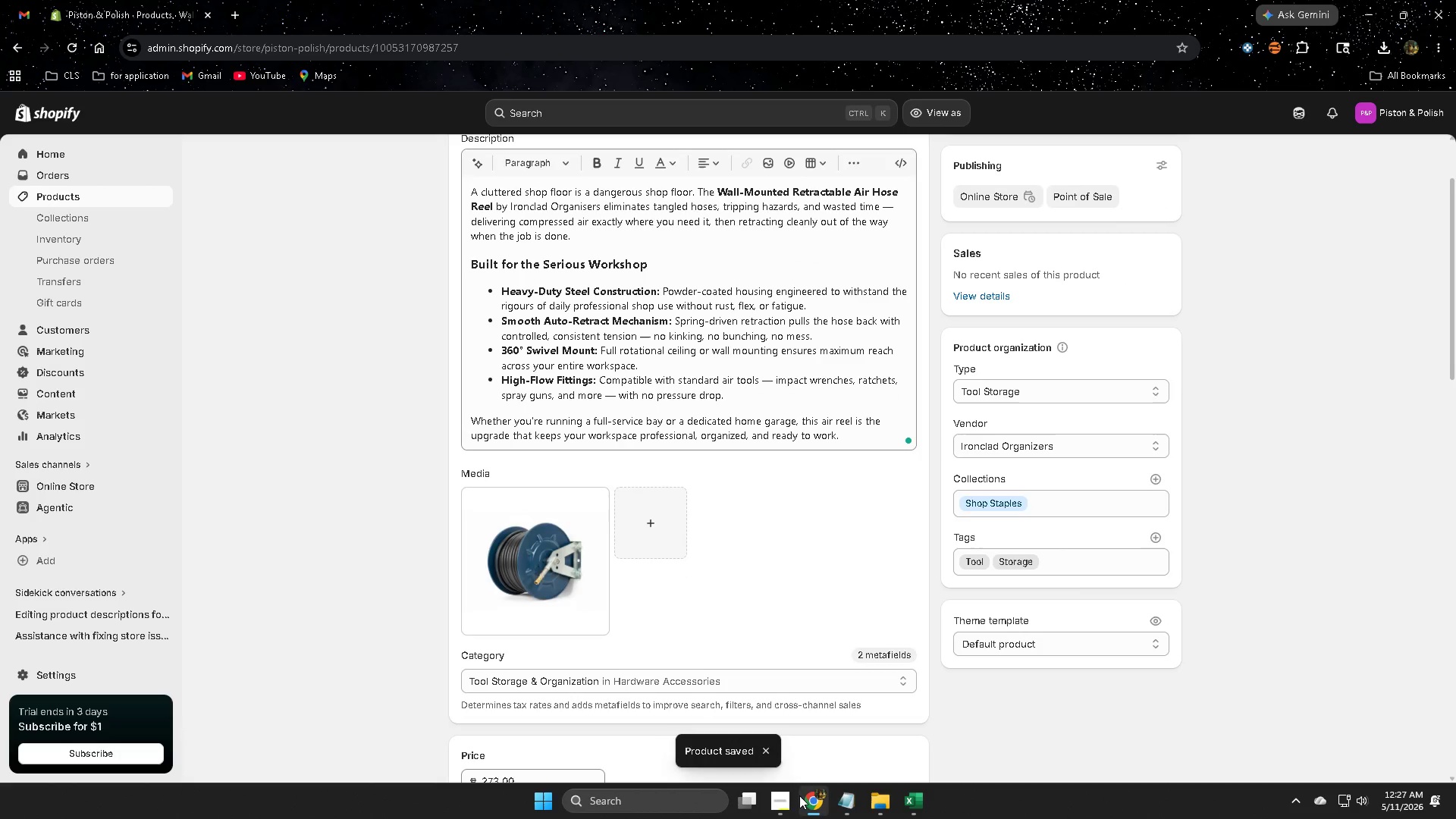 
left_click([770, 799])